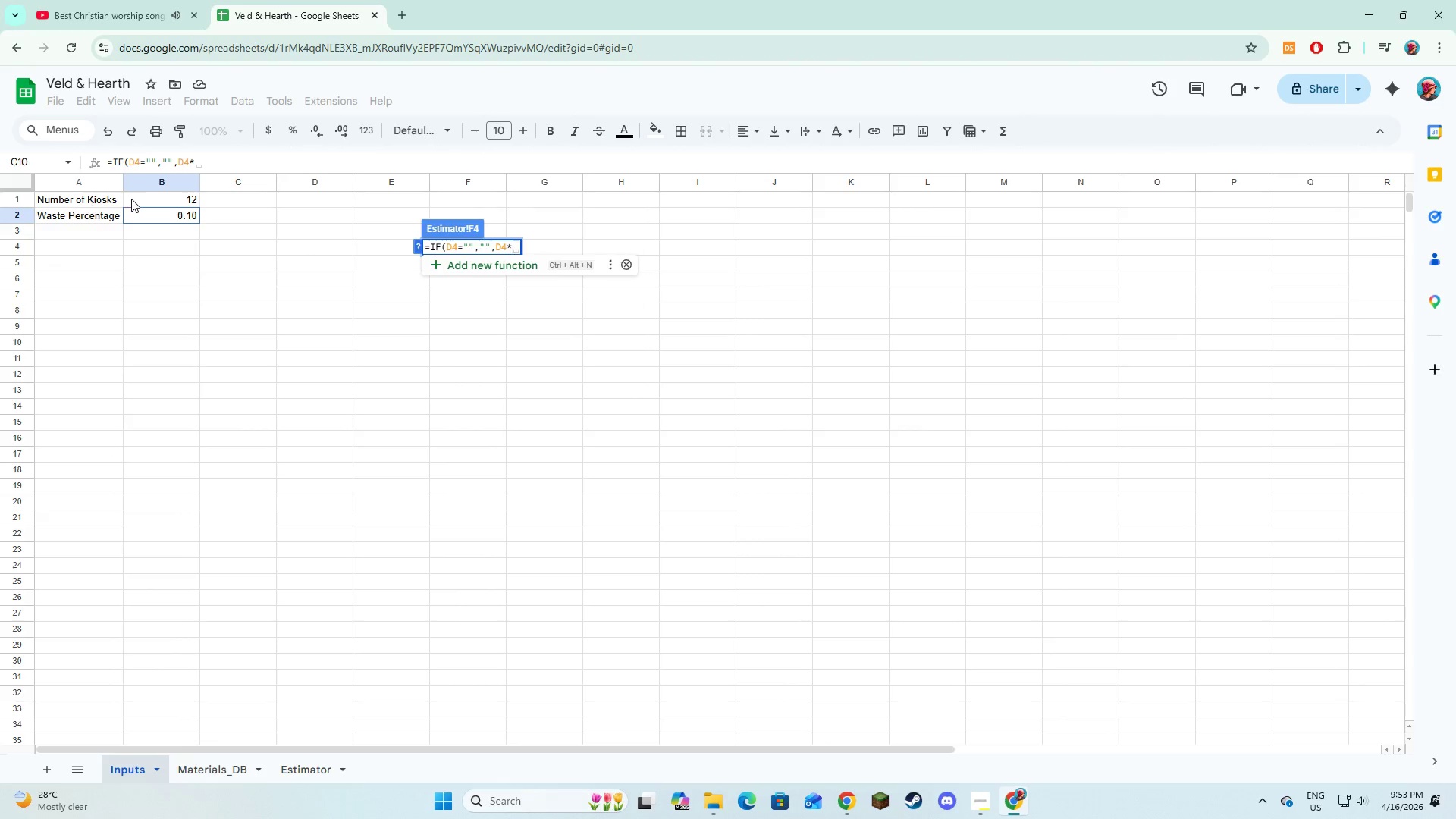 
left_click([136, 197])
 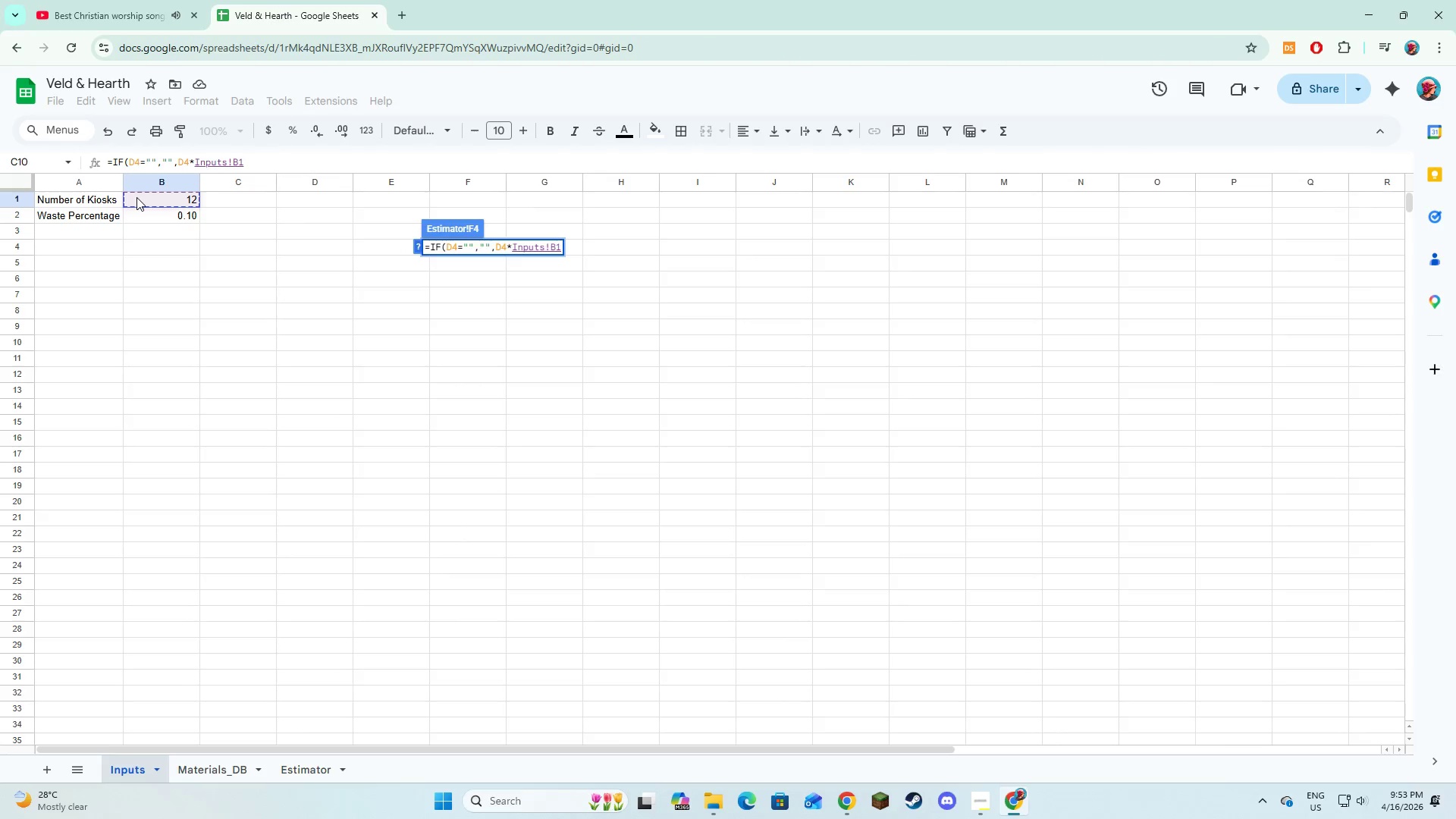 
key(Shift+Enter)
 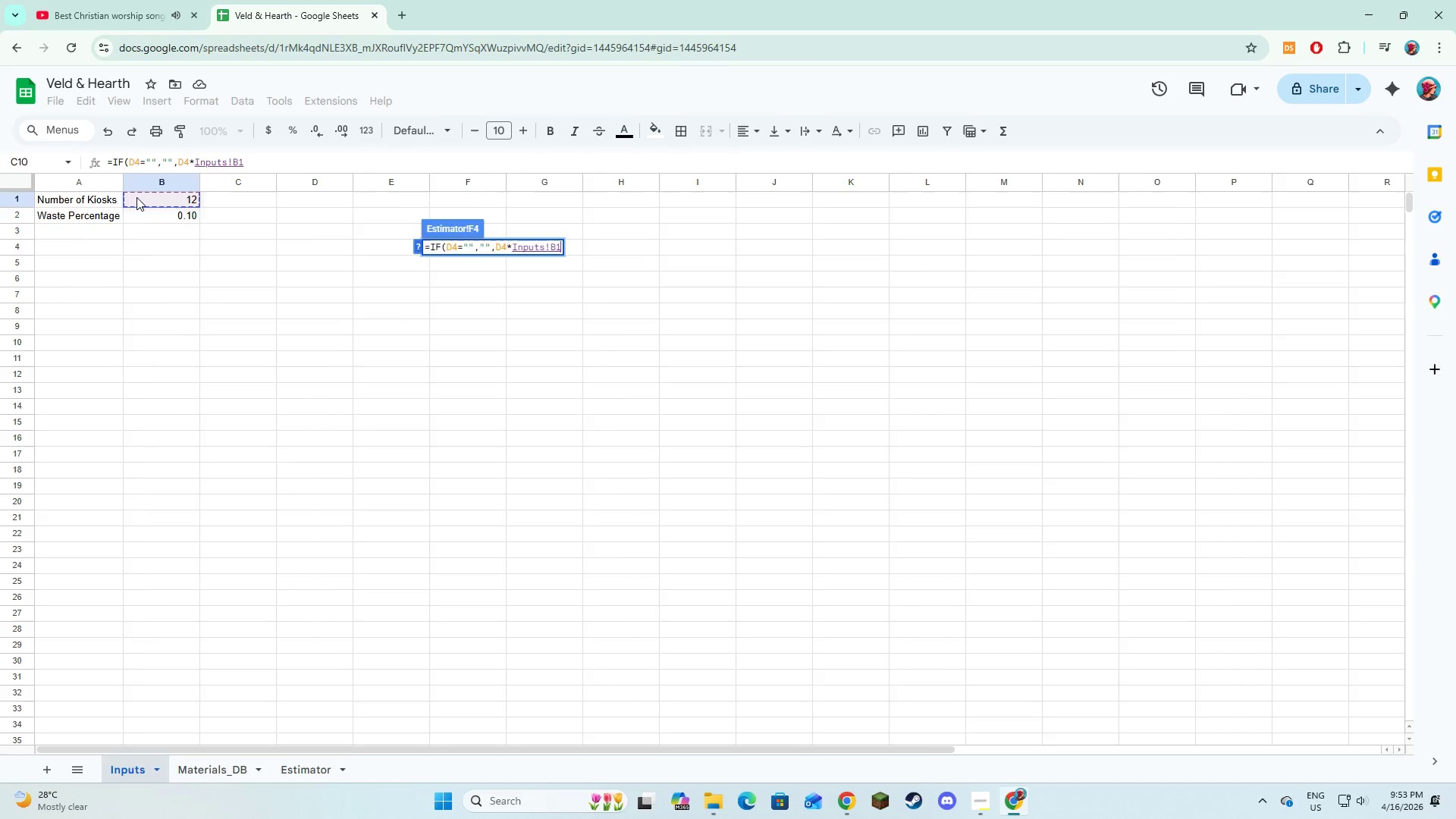 
key(Shift+8)
 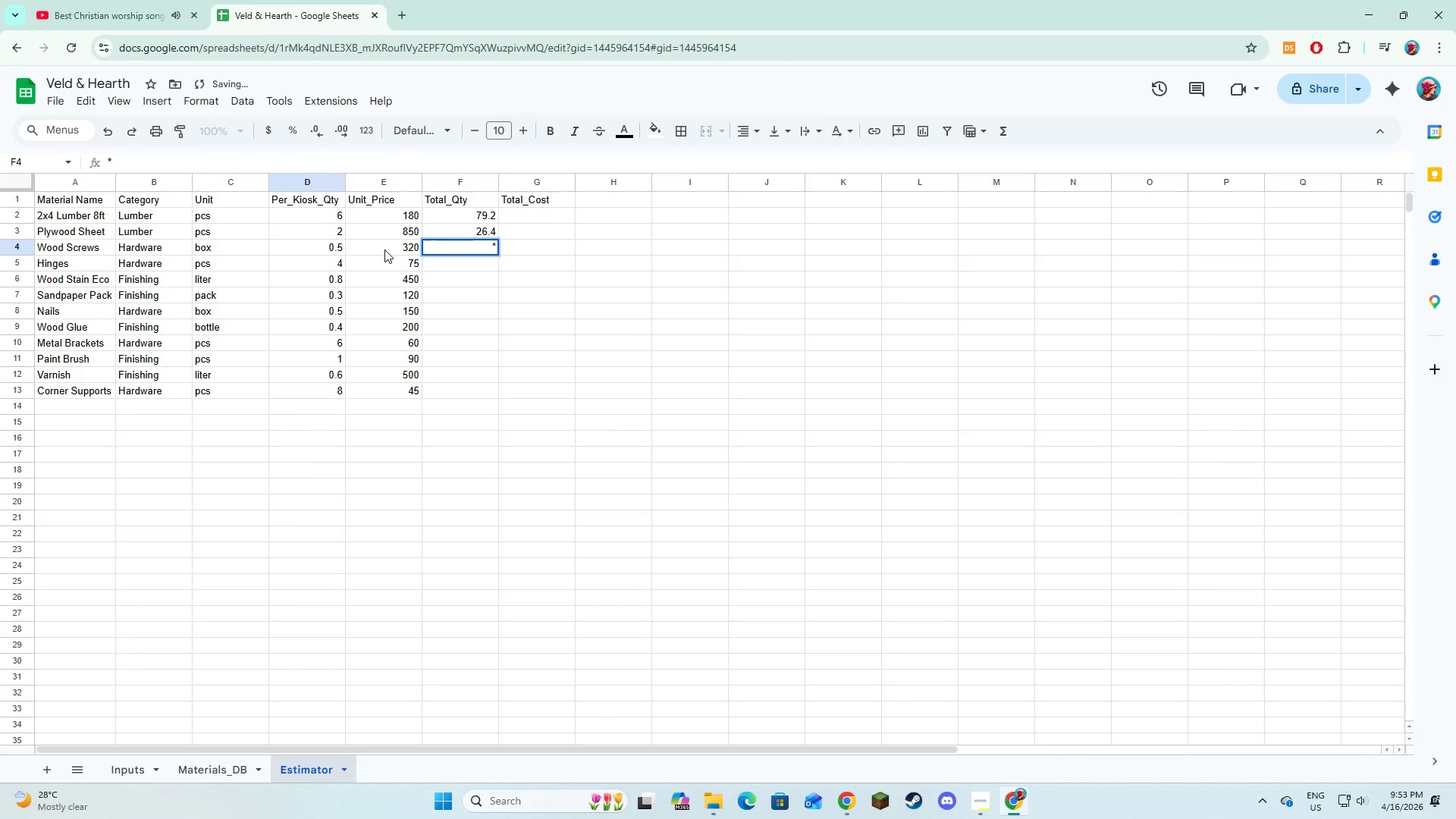 
key(Backspace)
 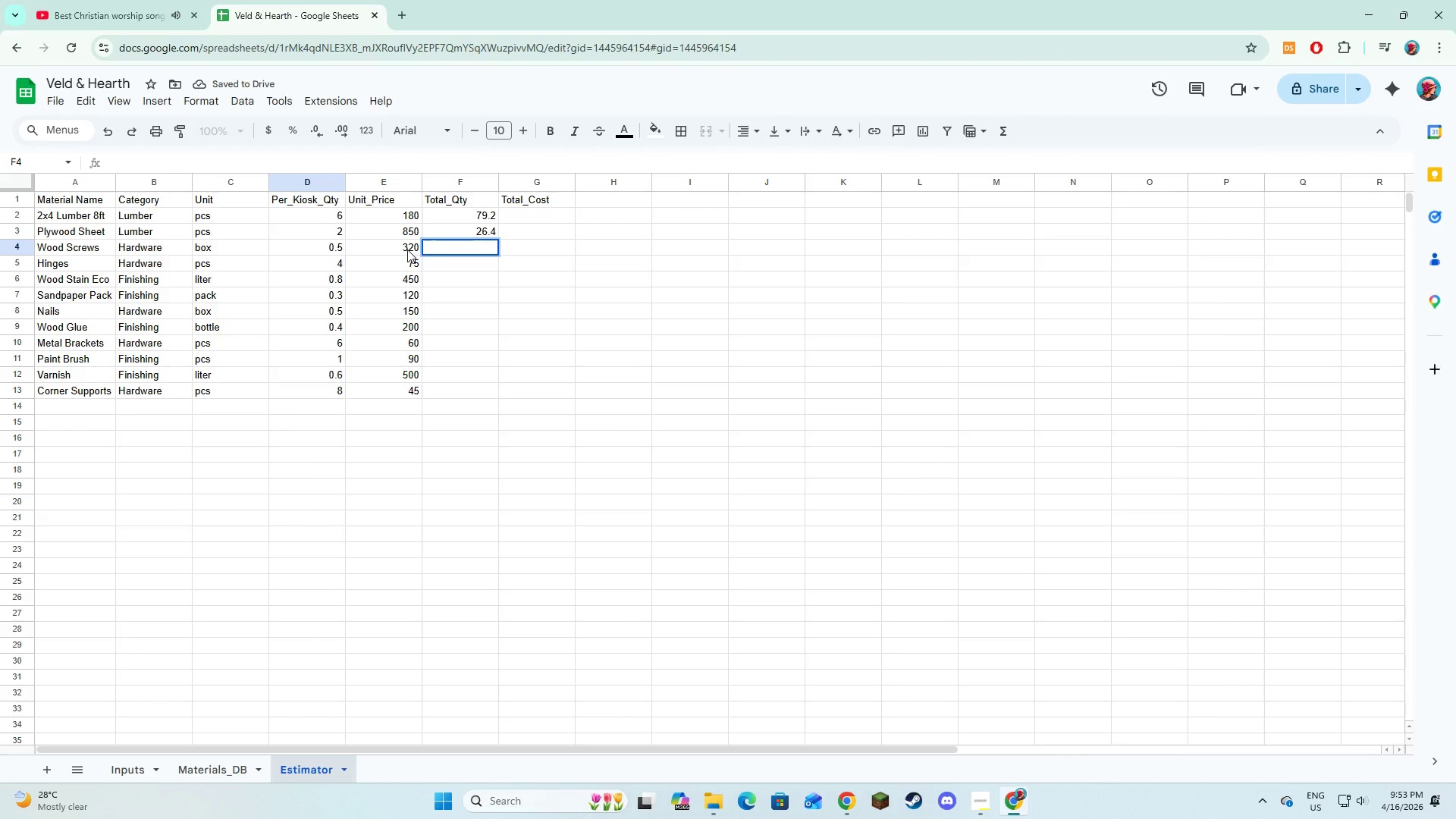 
key(Equal)
 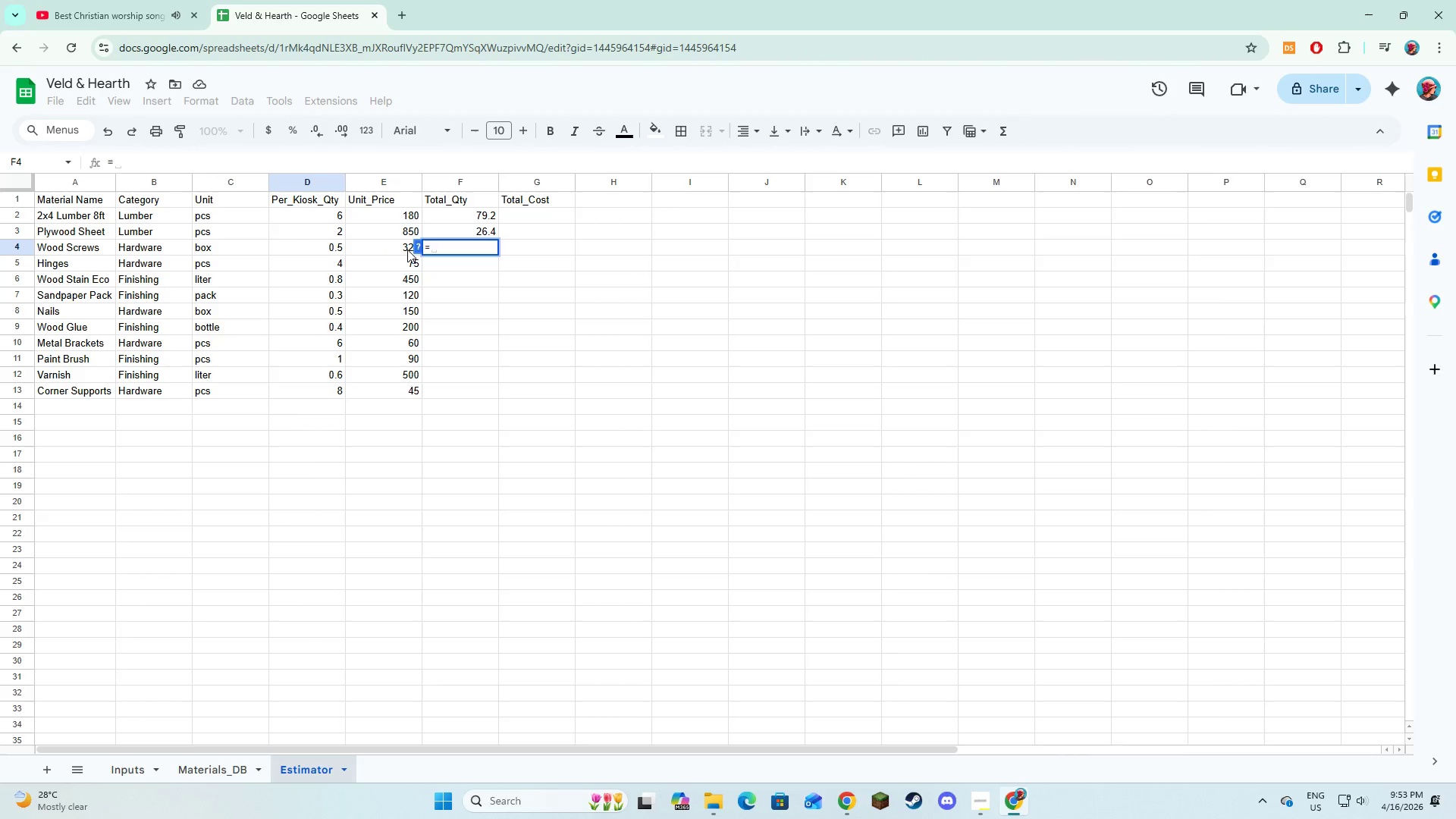 
type(if()
 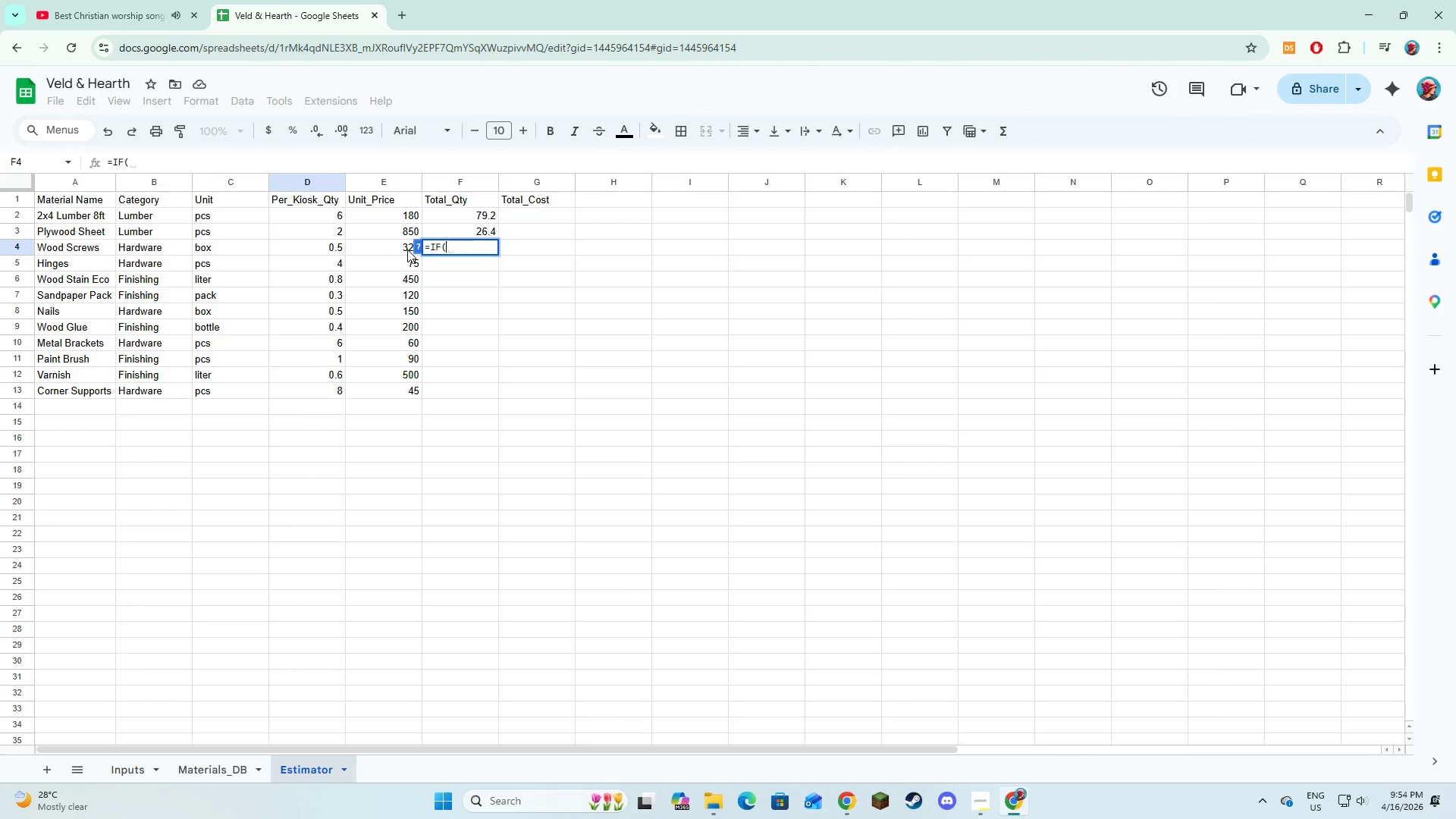 
left_click([338, 245])
 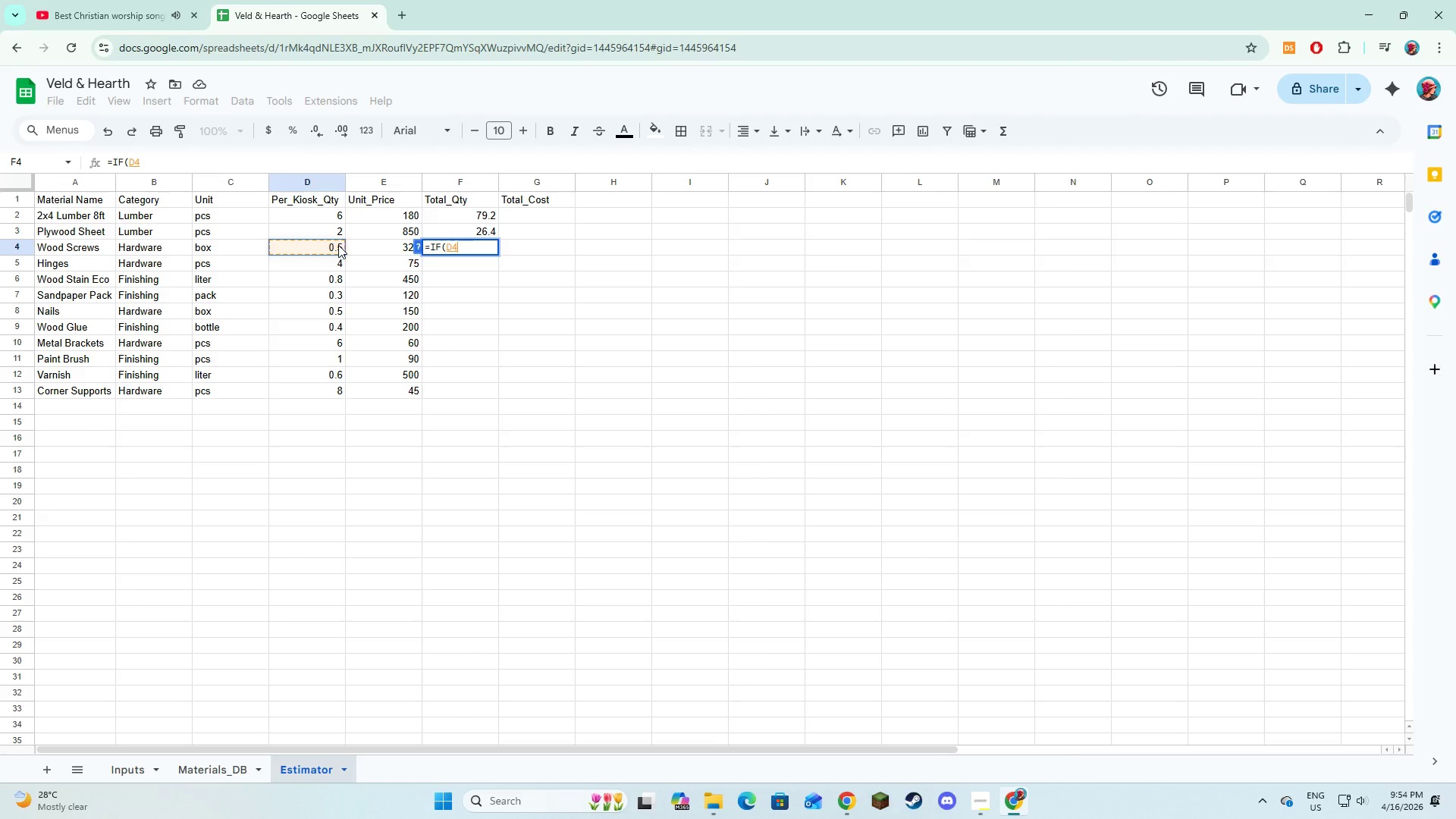 
key(Equal)
 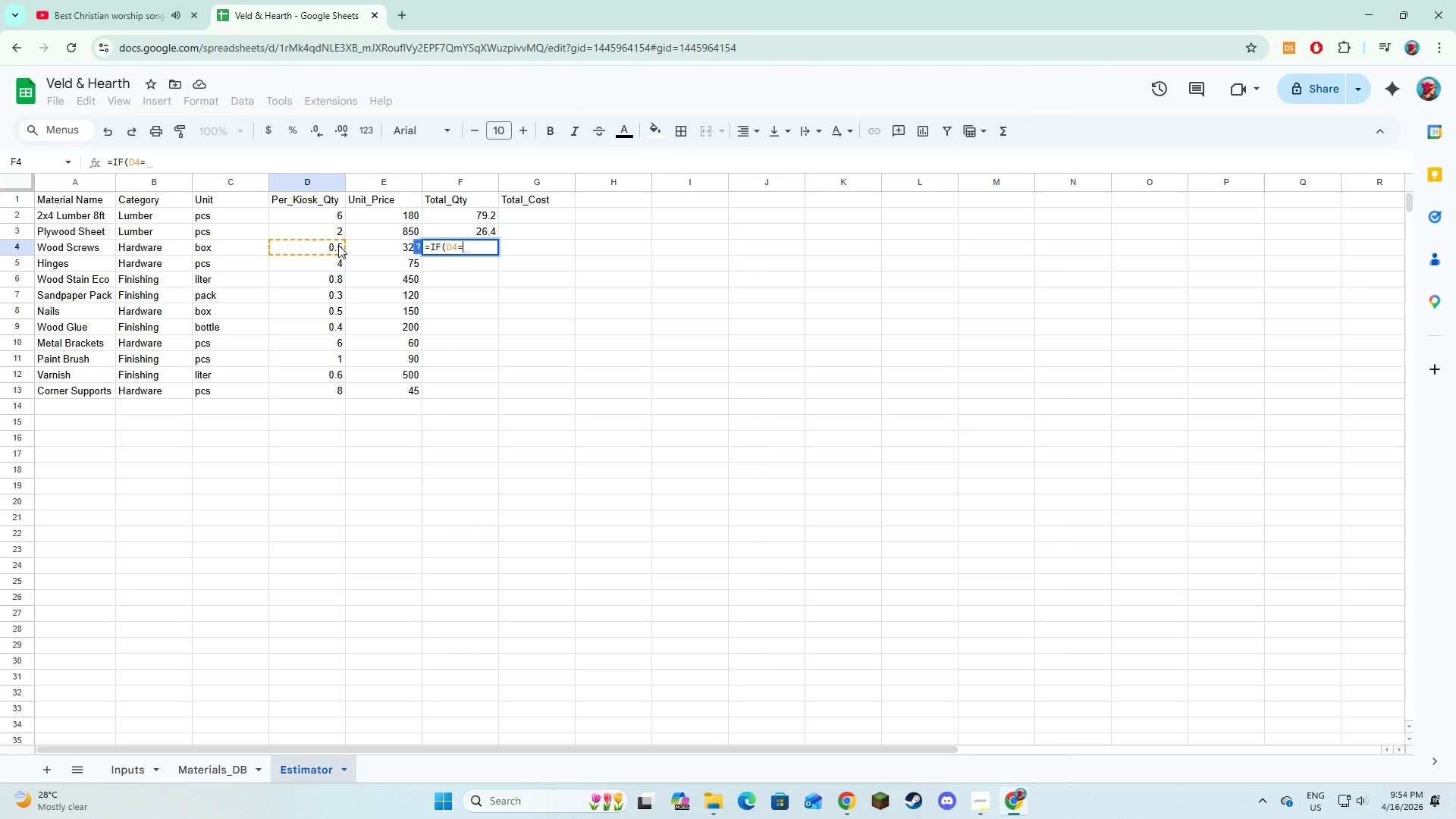 
key(Shift+Quote)
 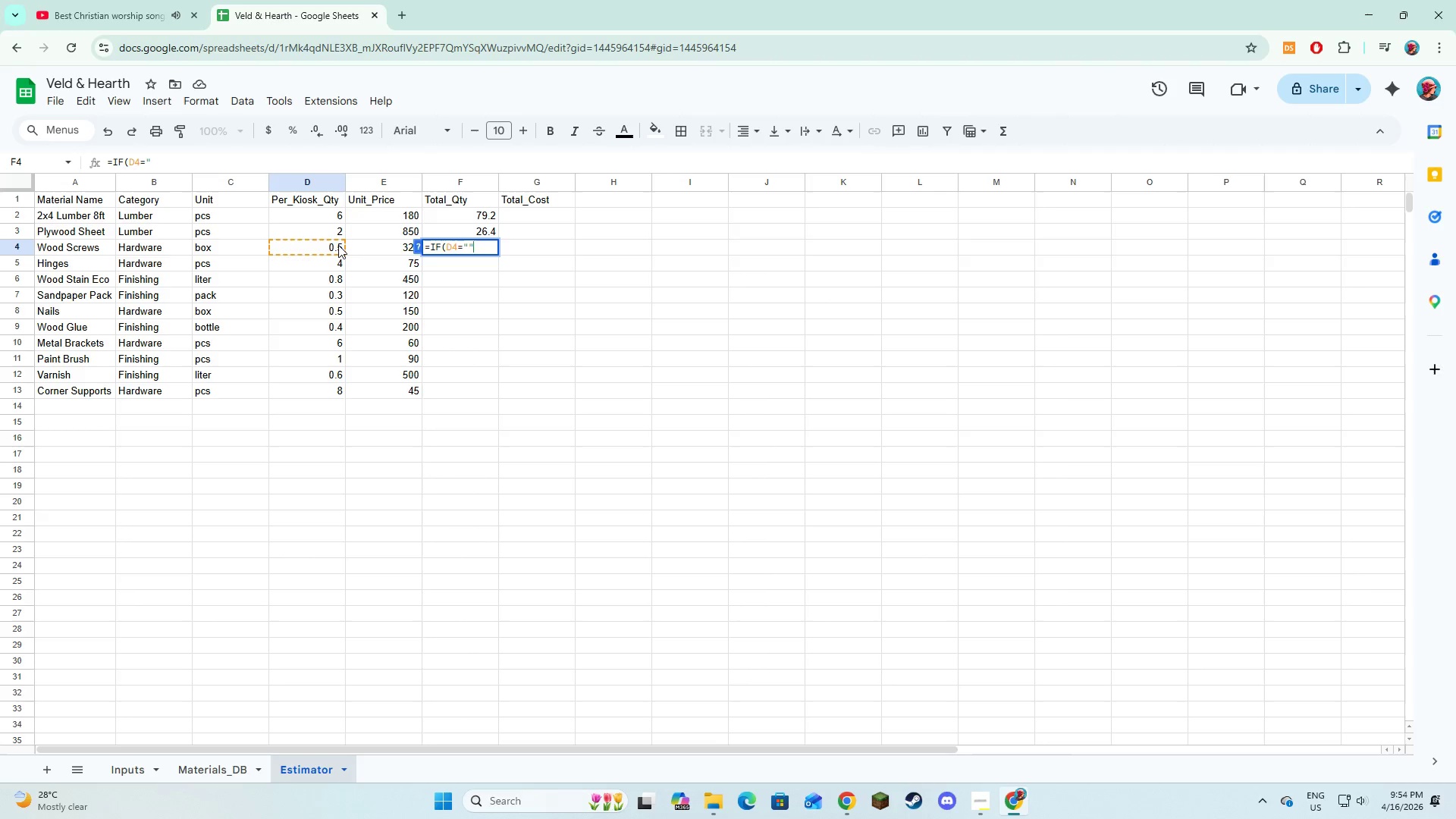 
key(Shift+Quote)
 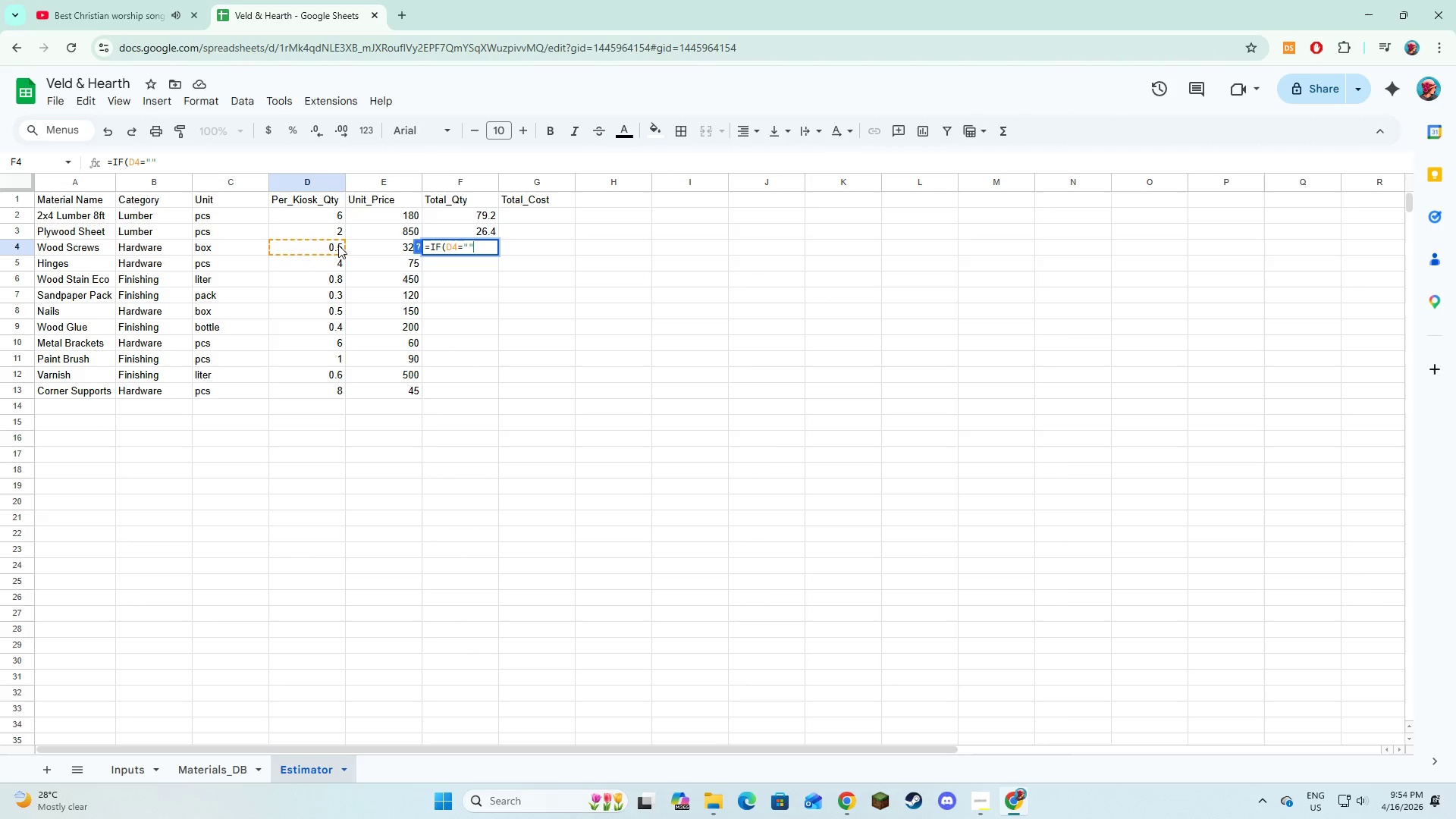 
key(Comma)
 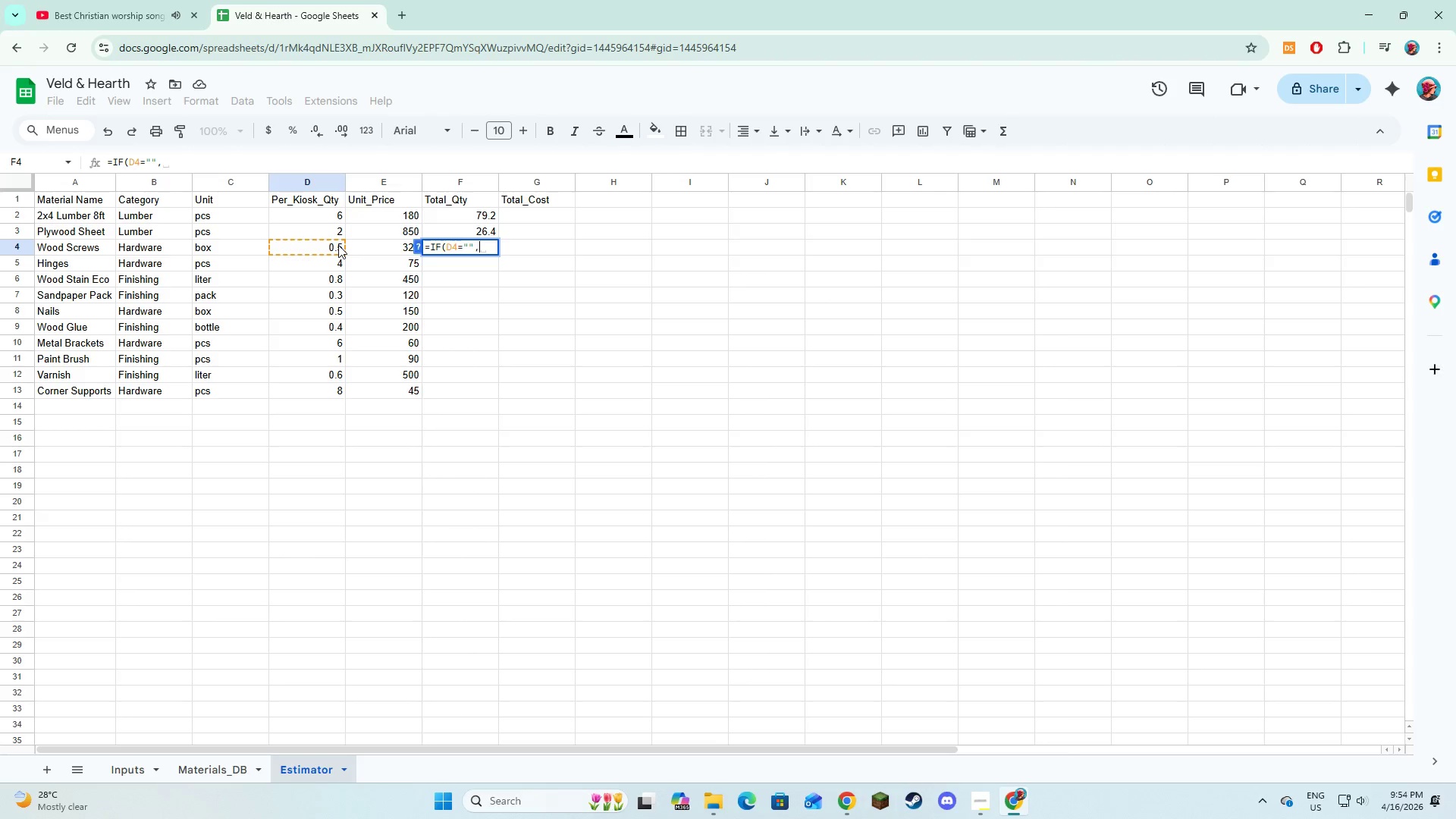 
key(Shift+Quote)
 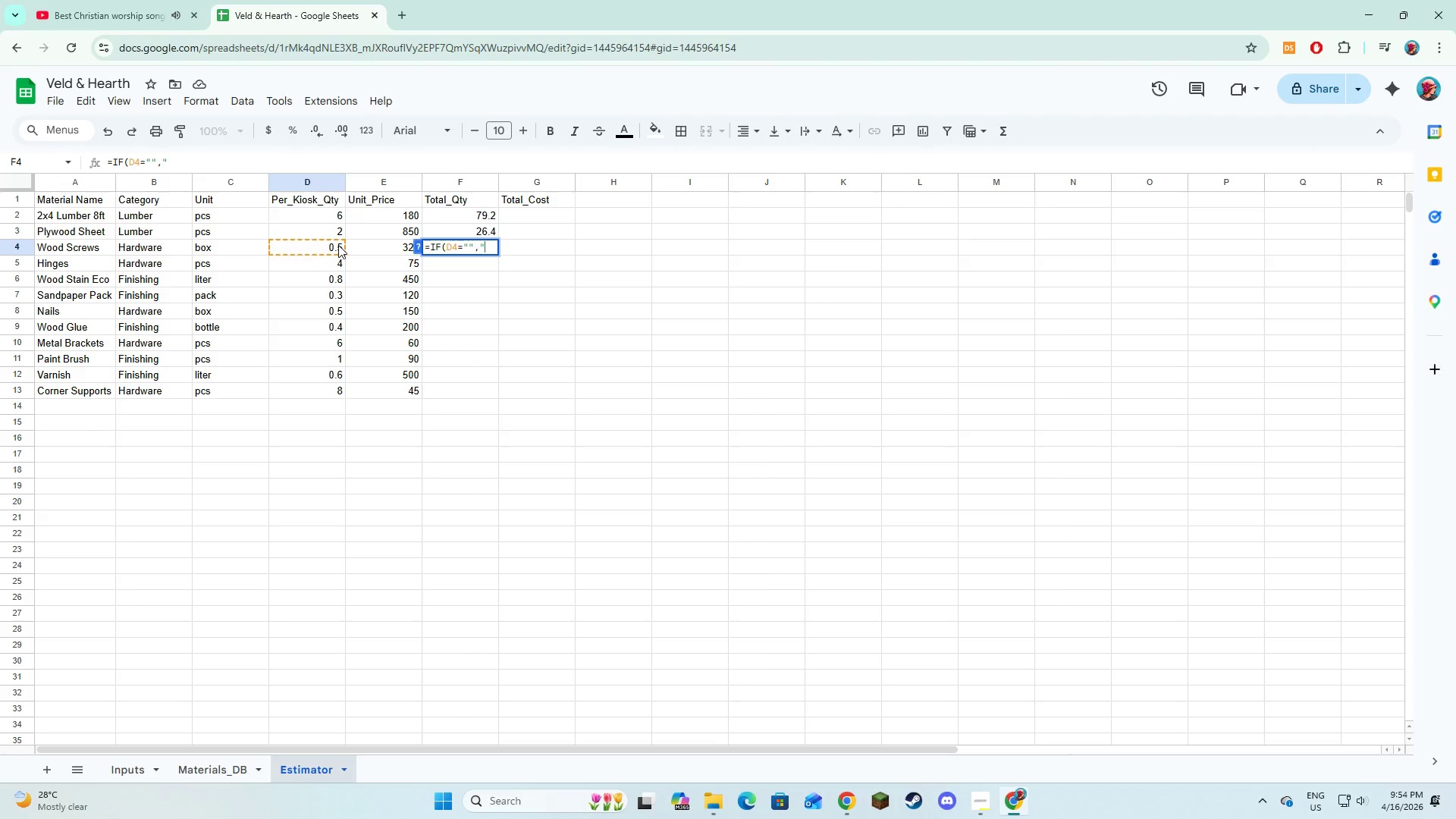 
key(Shift+Quote)
 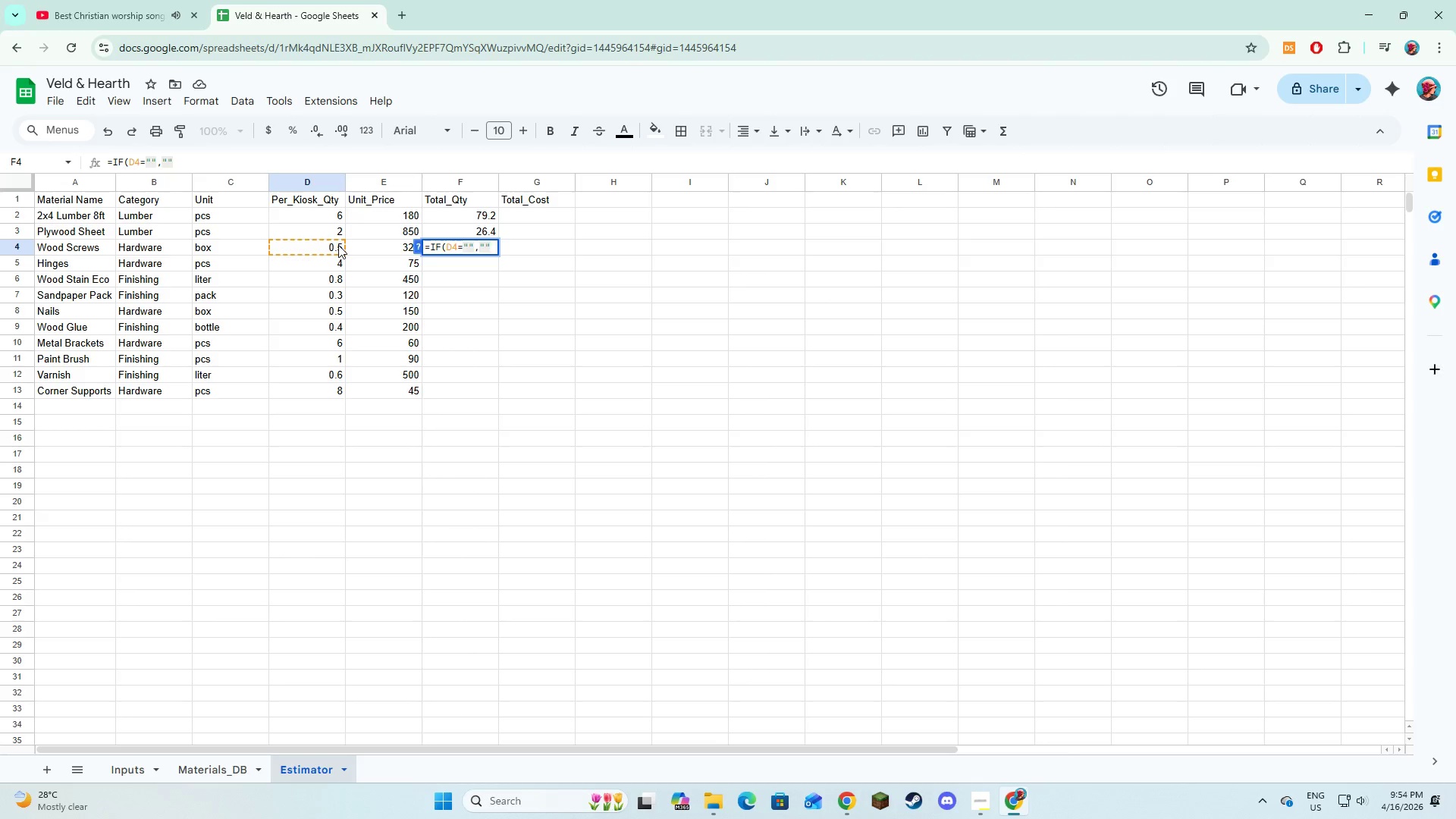 
key(Comma)
 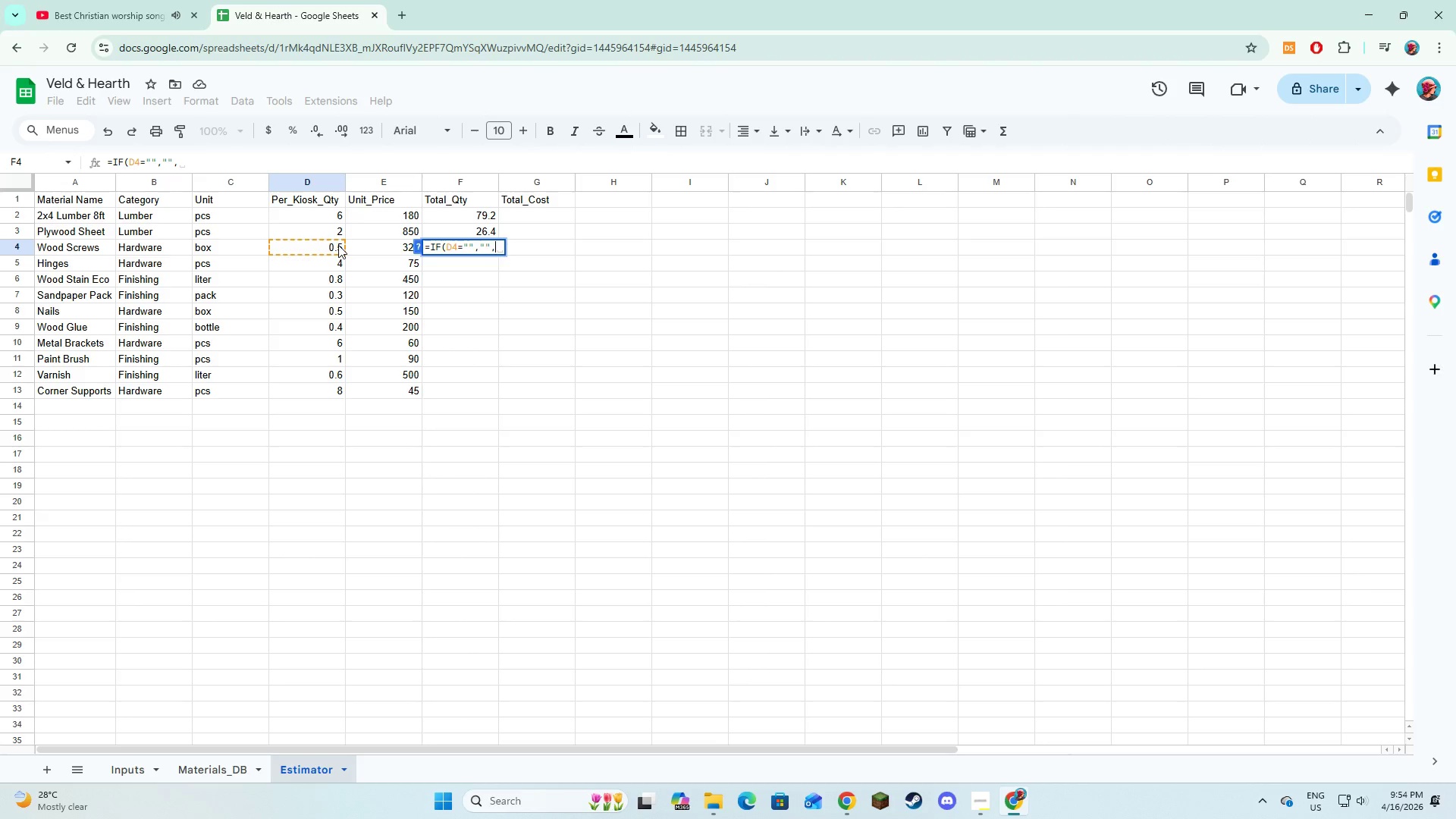 
left_click([338, 245])
 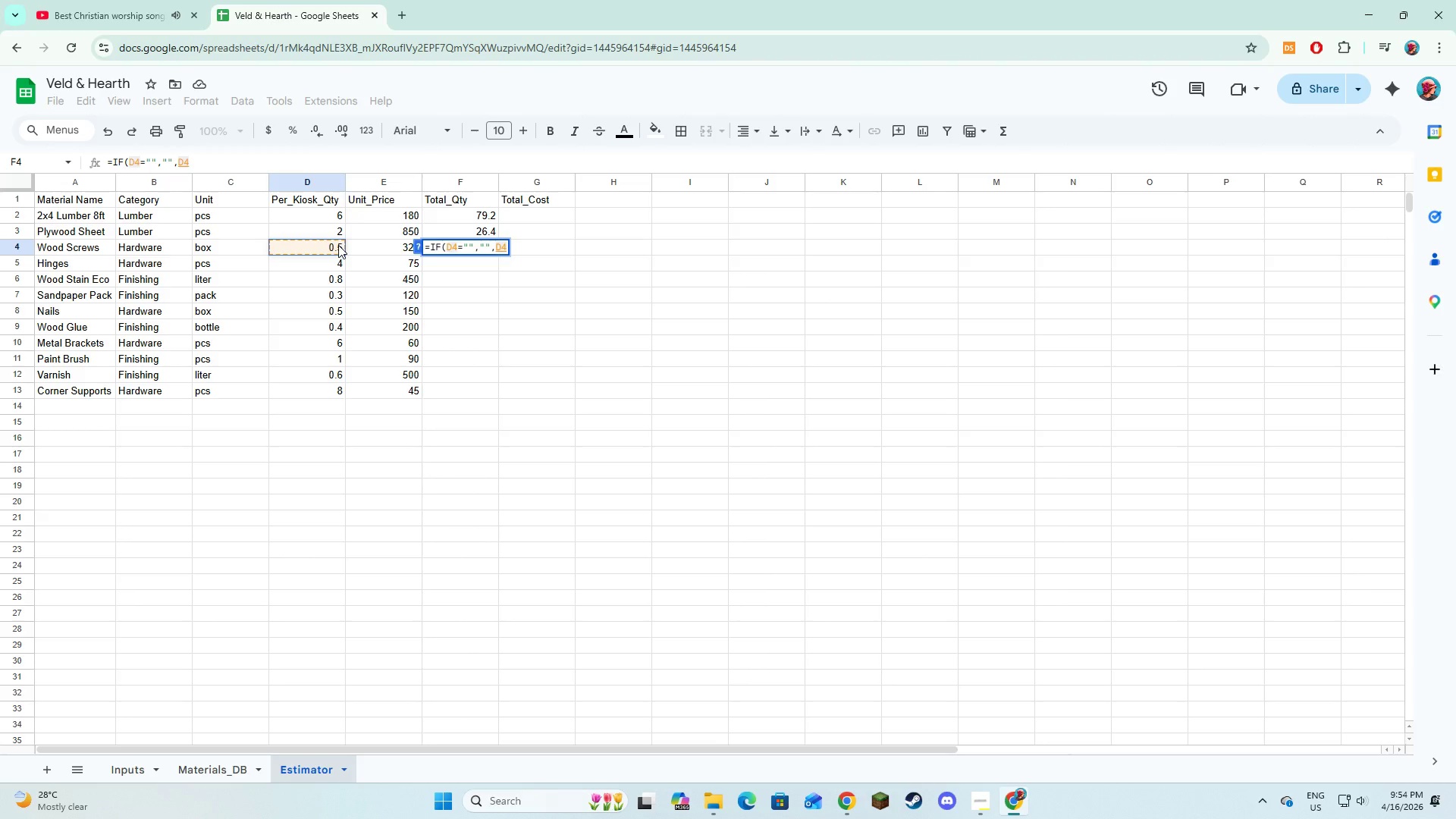 
key(Shift+8)
 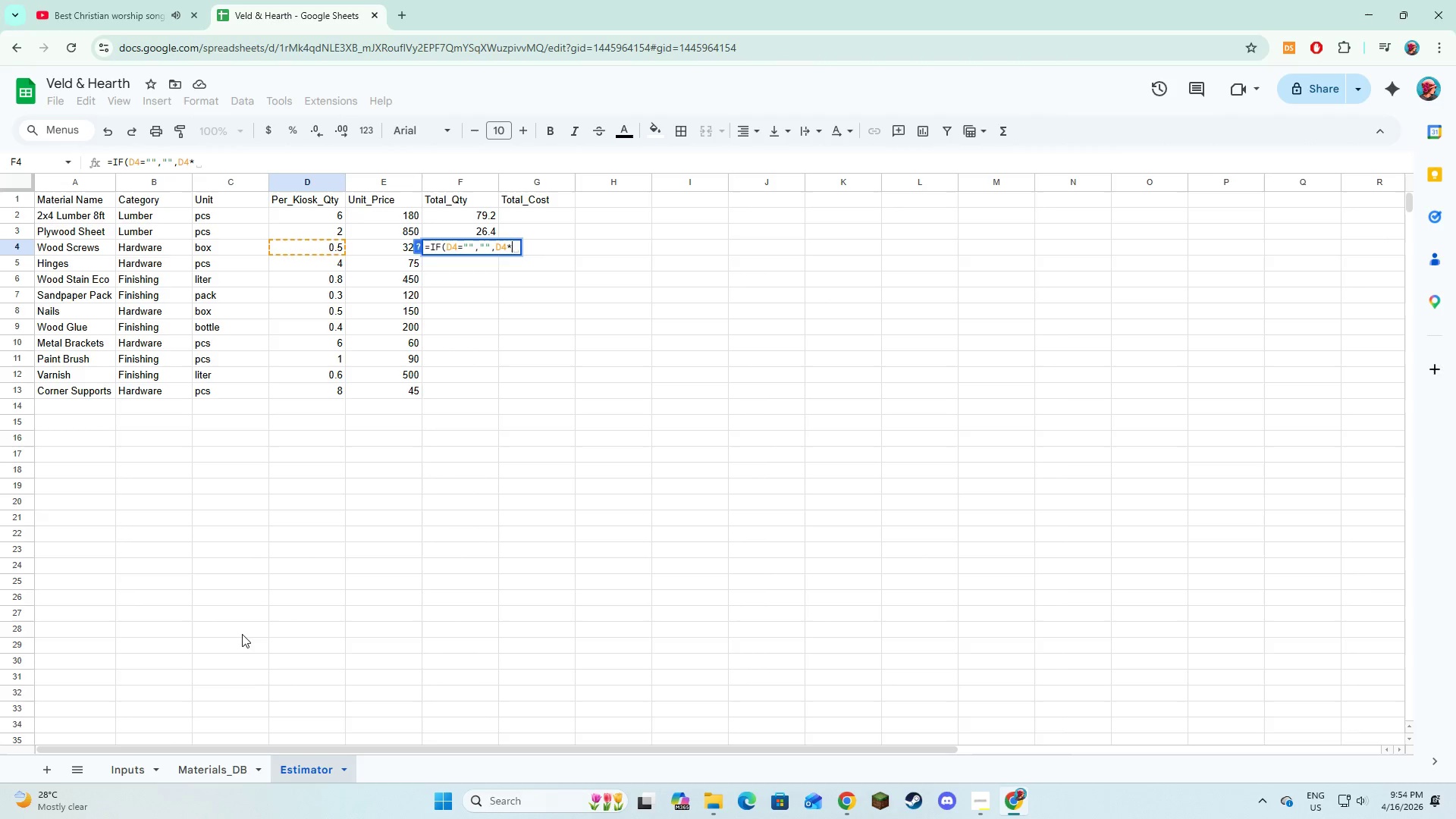 
left_click([146, 774])
 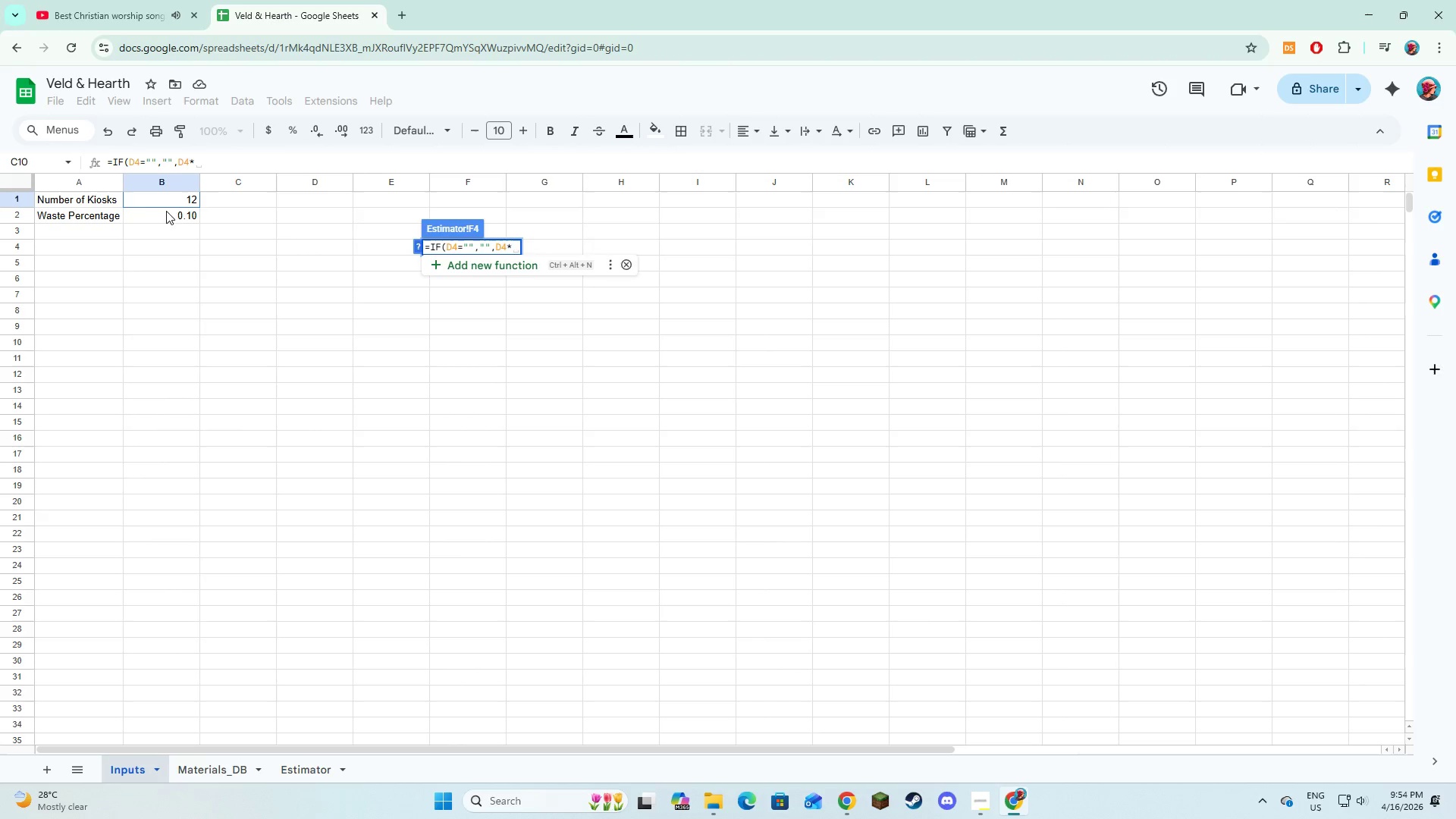 
left_click([169, 203])
 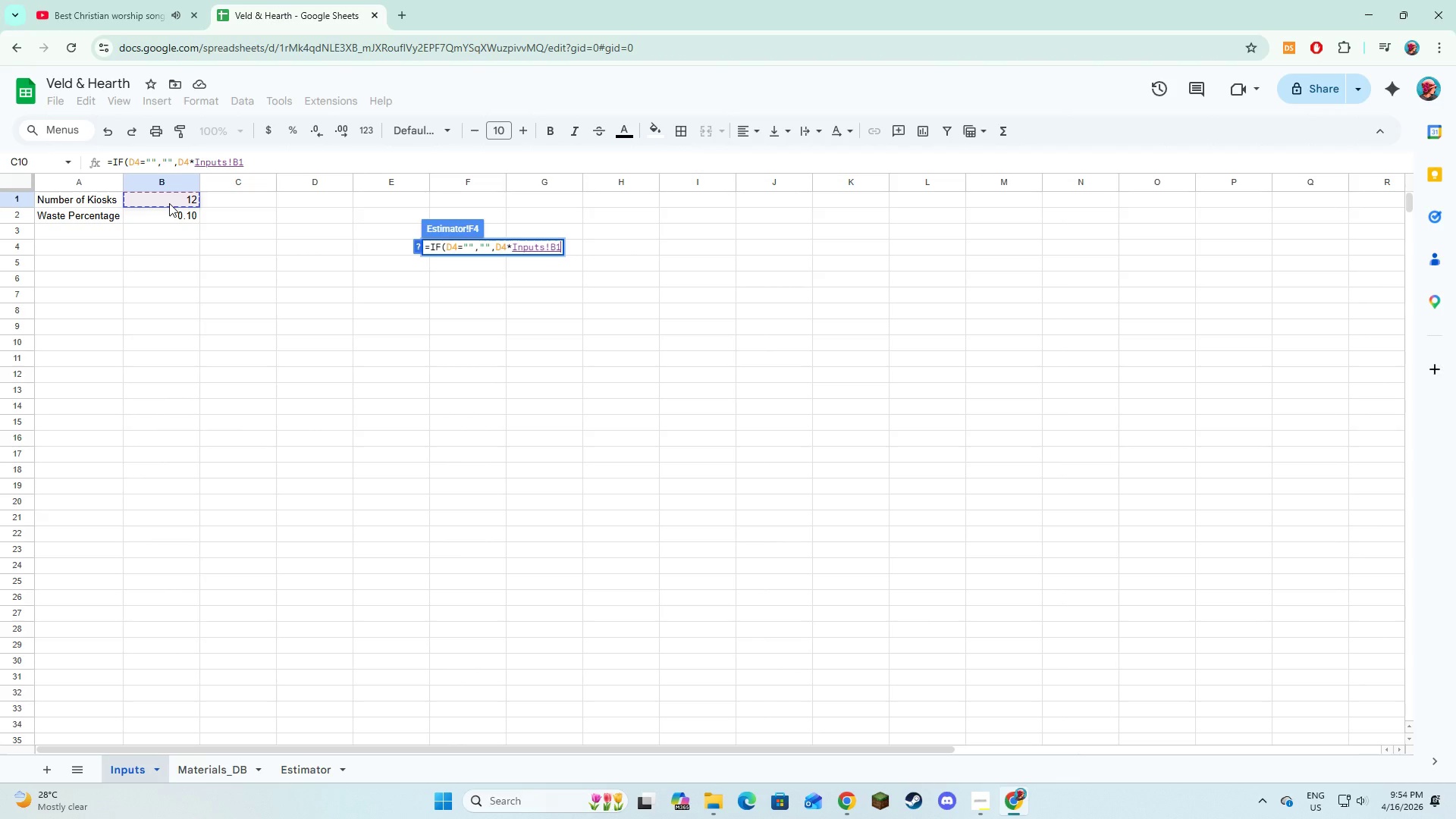 
type(*(1+)
 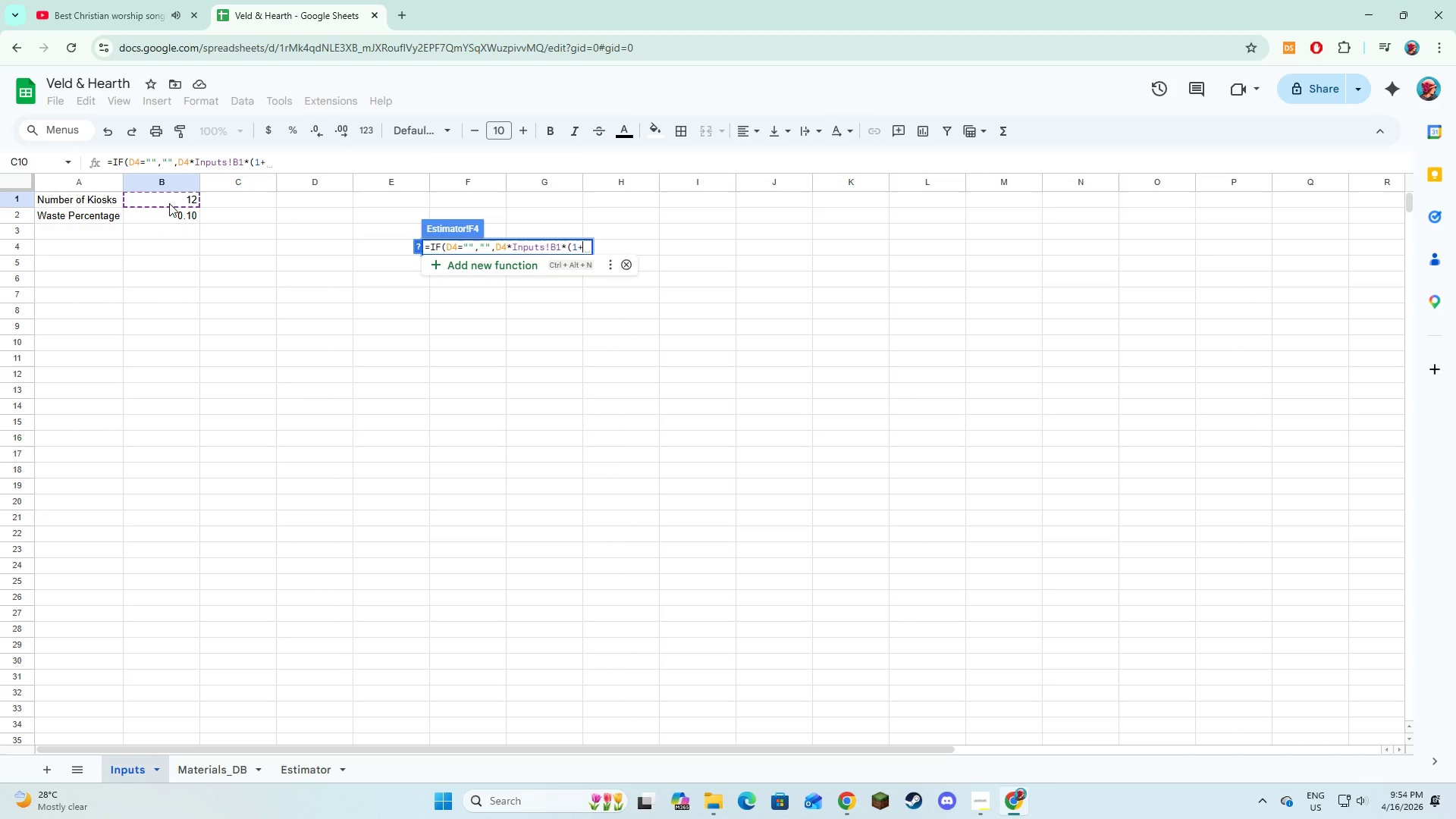 
left_click([161, 210])
 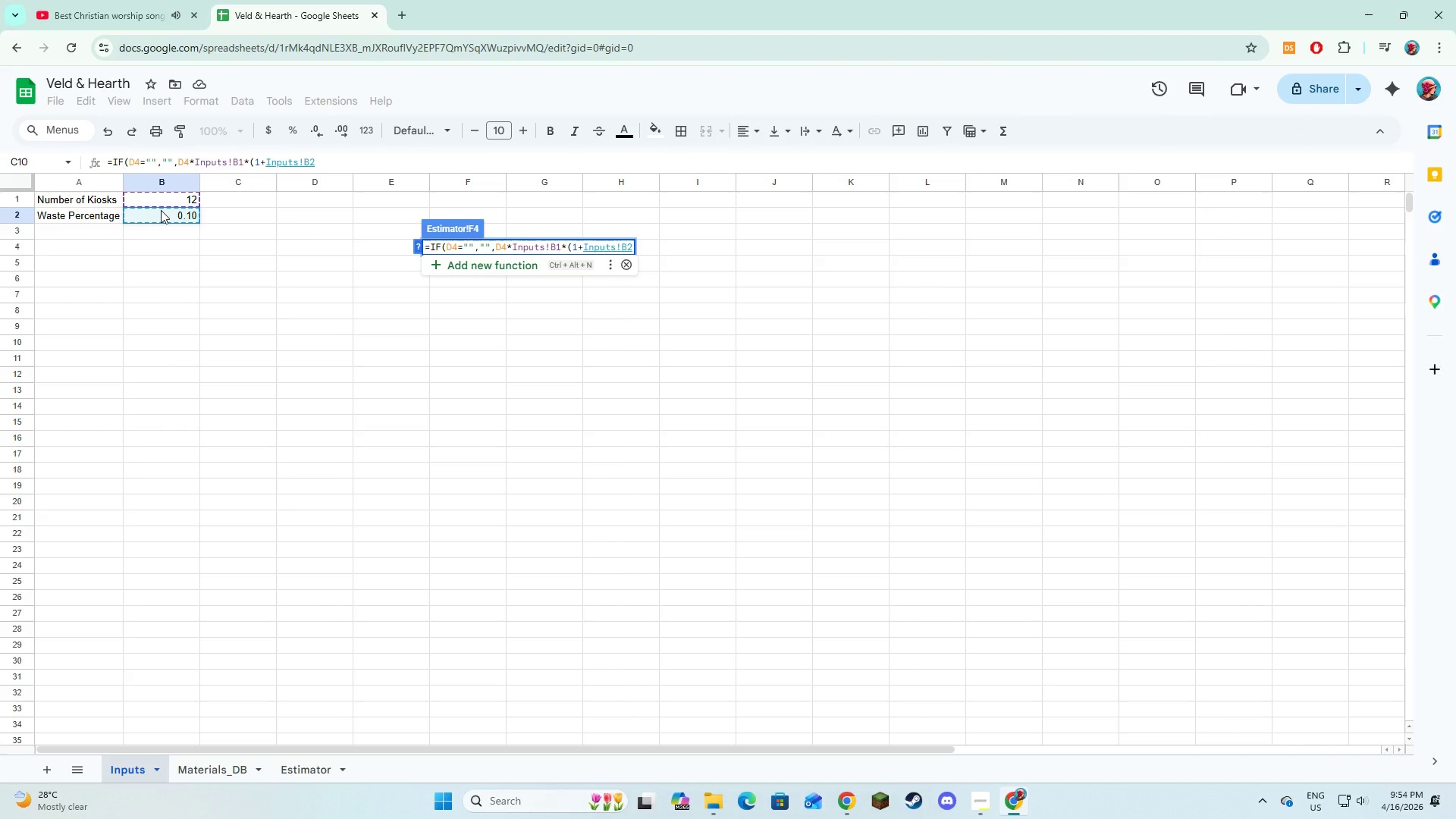 
type()))
 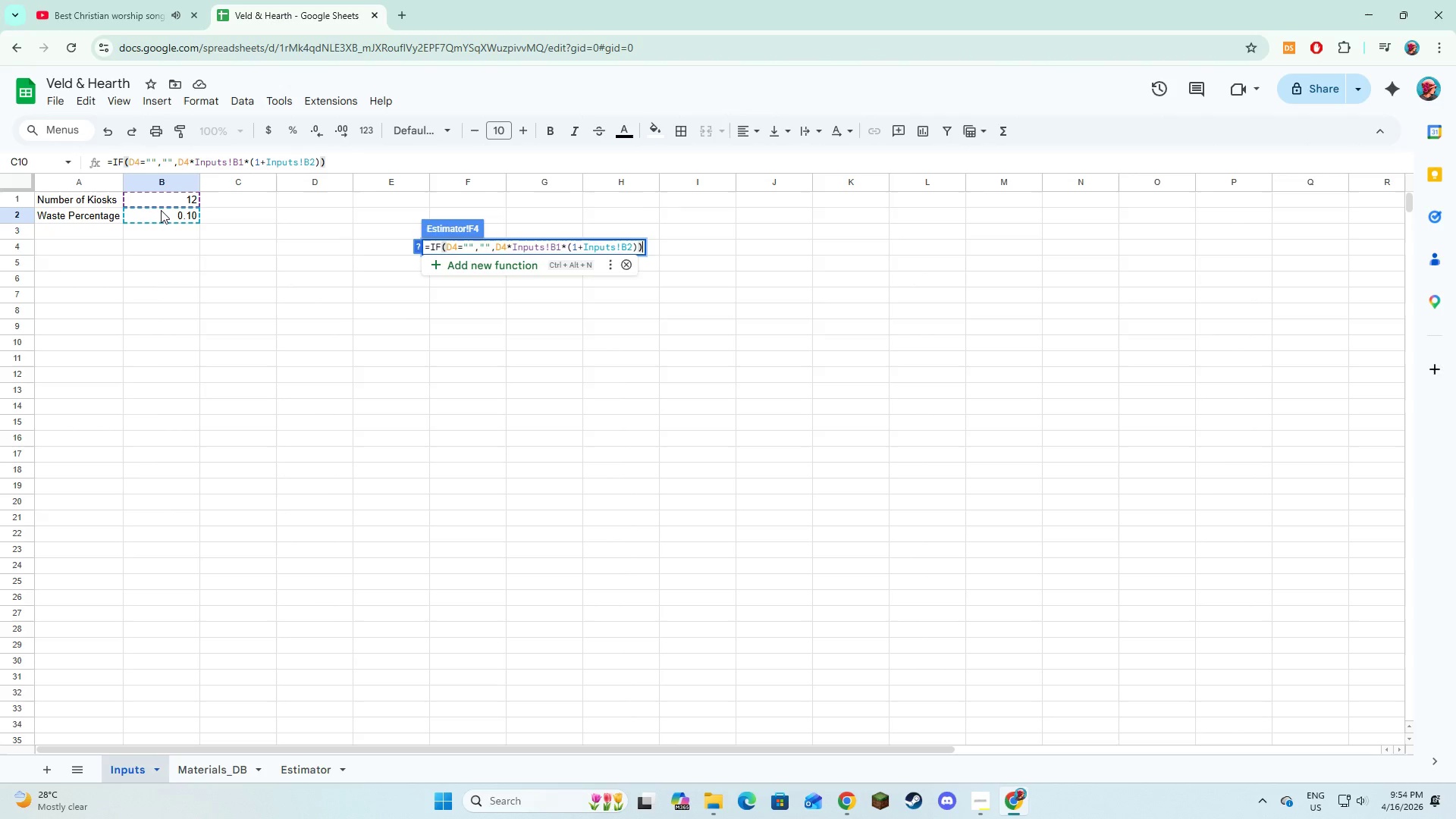 
key(Enter)
 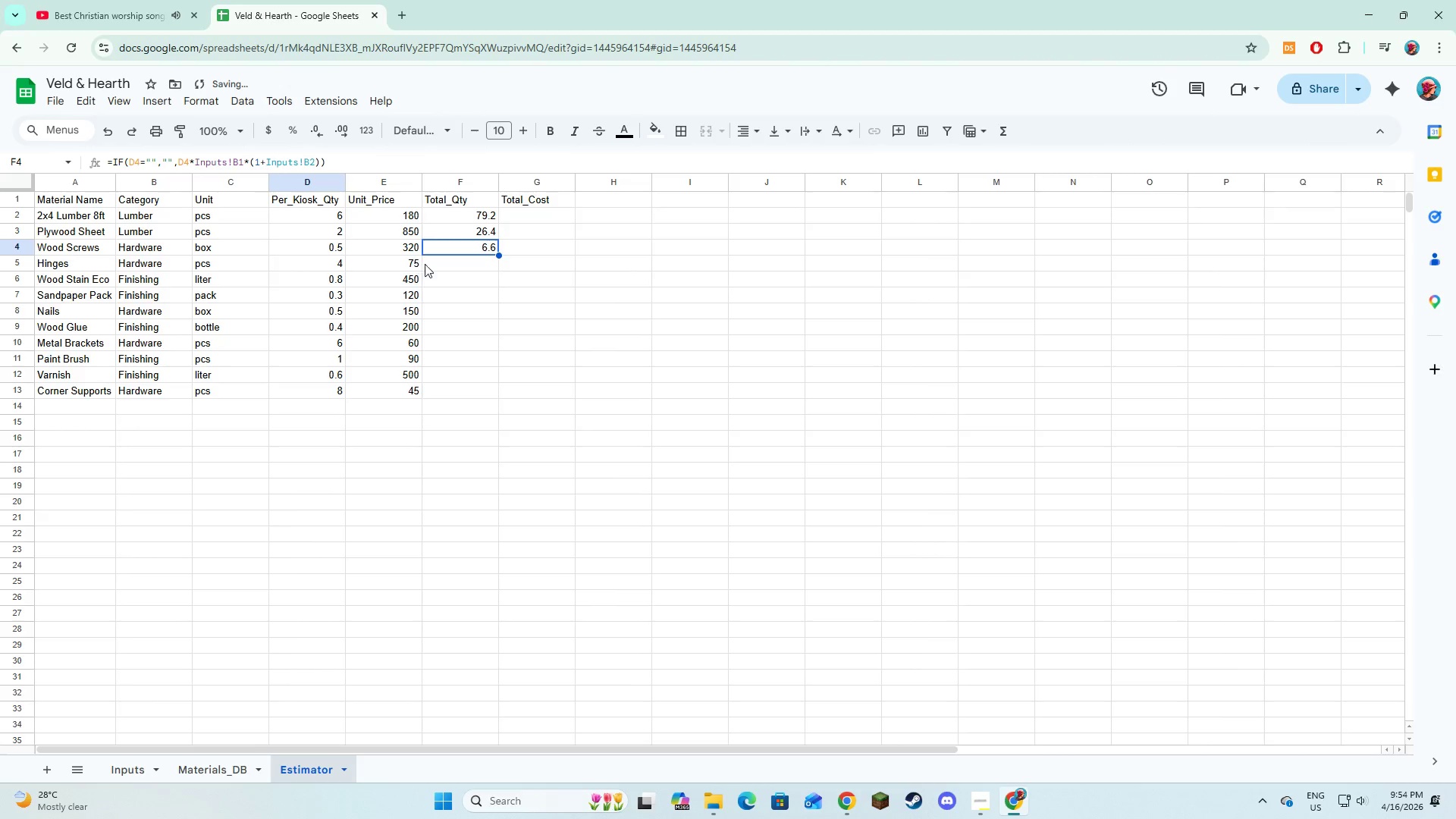 
double_click([432, 266])
 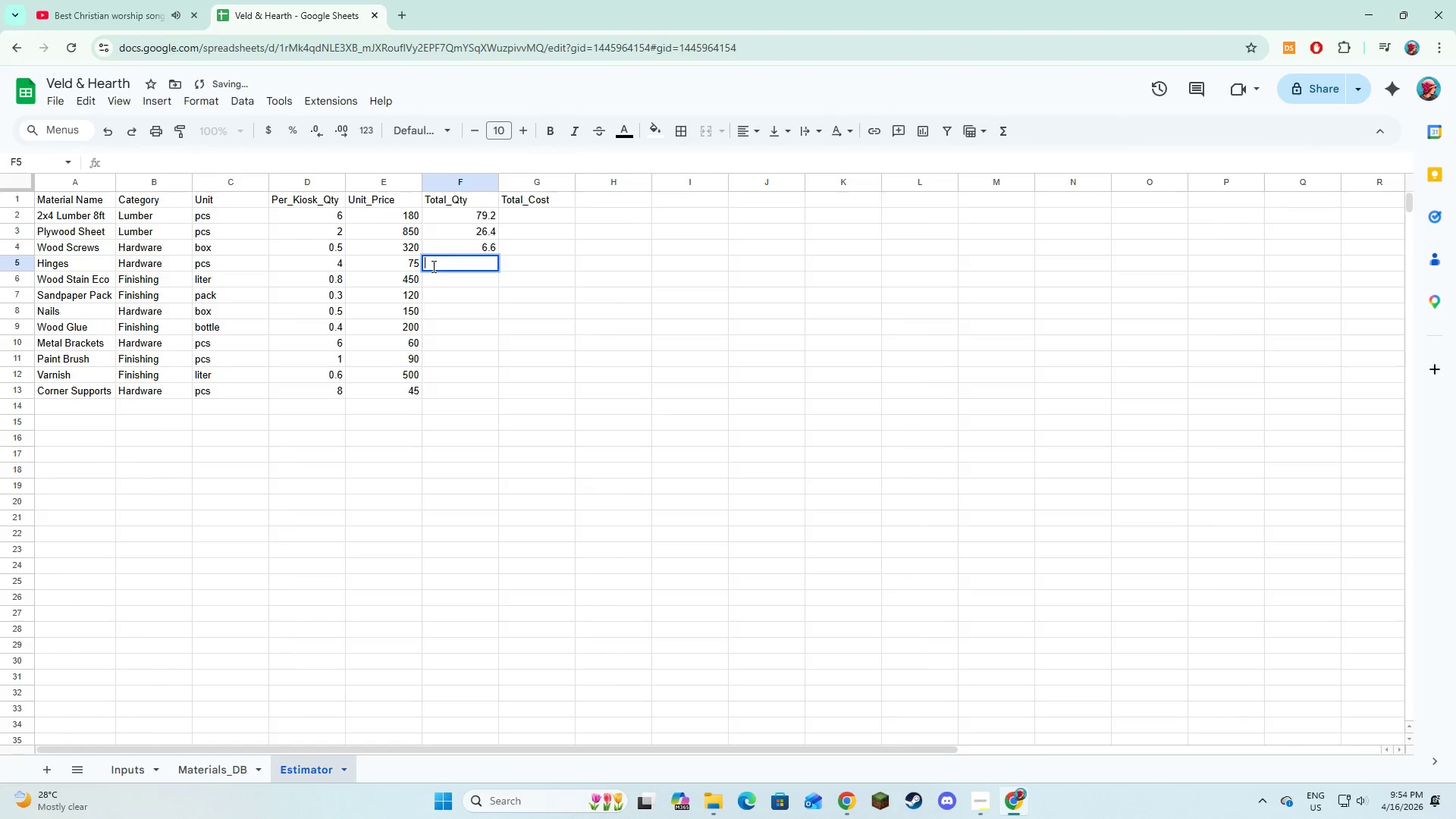 
key(Alt+AltLeft)
 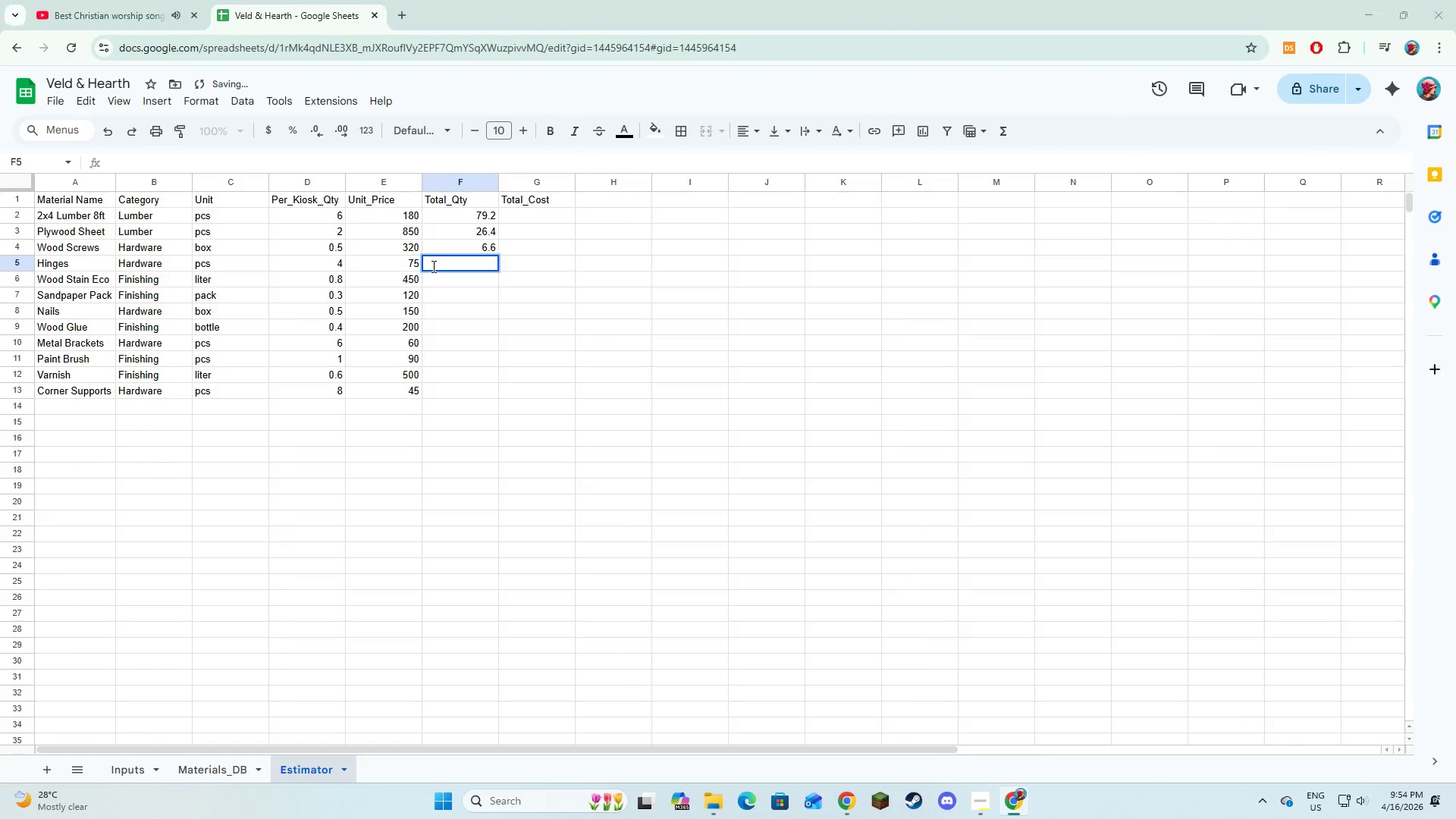 
key(Alt+Tab)